 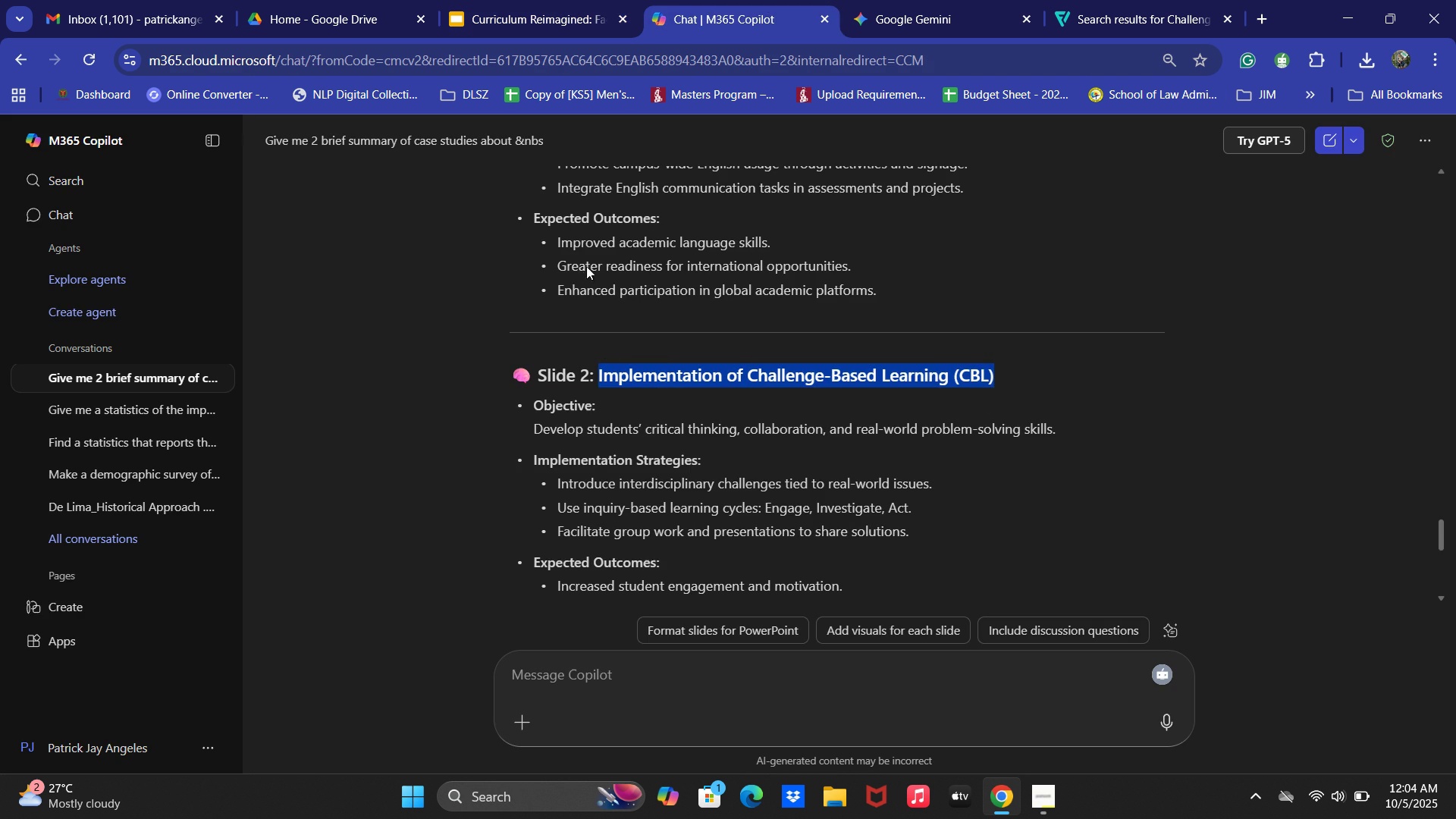 
key(Control+C)
 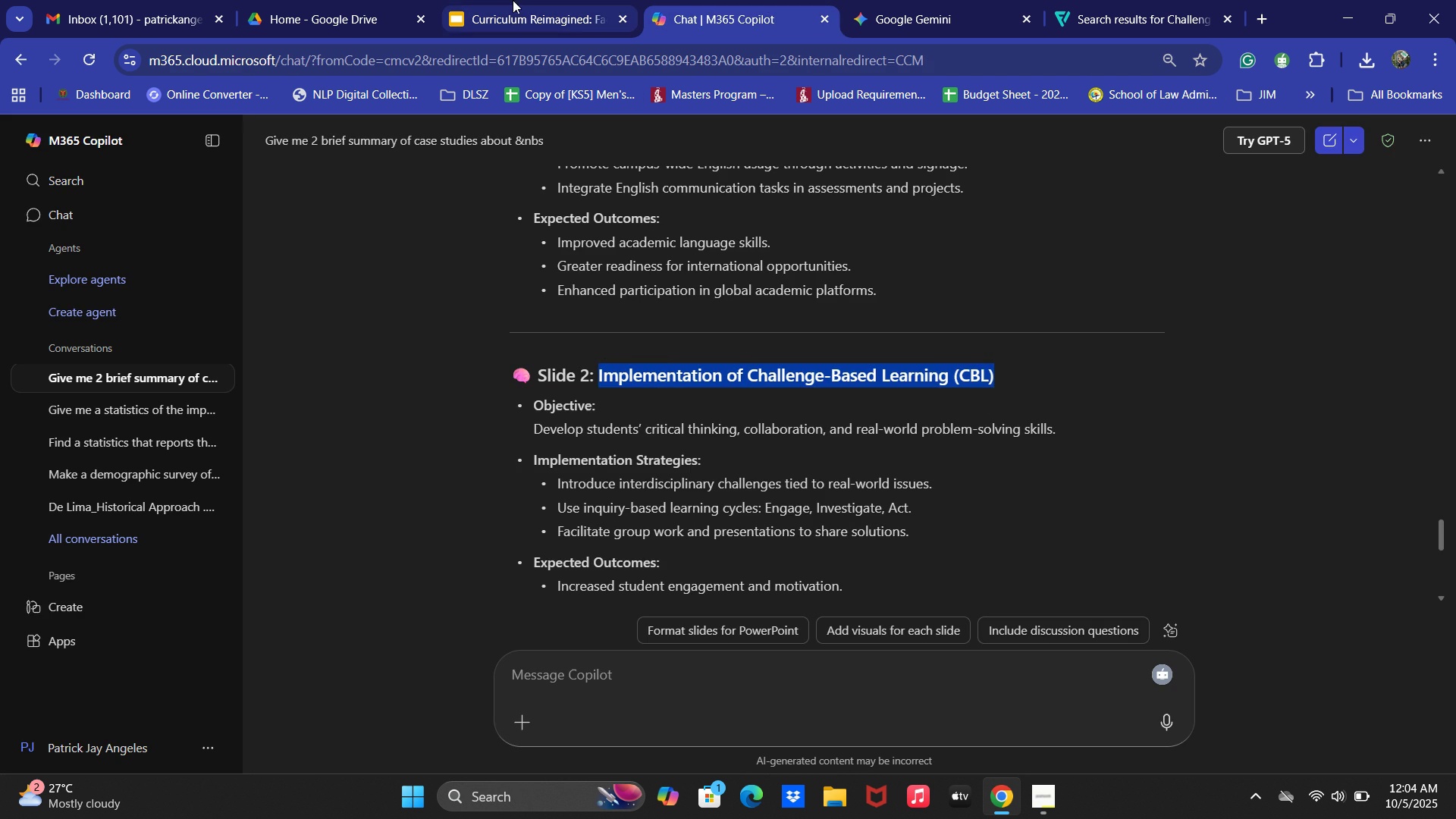 
left_click([513, 0])
 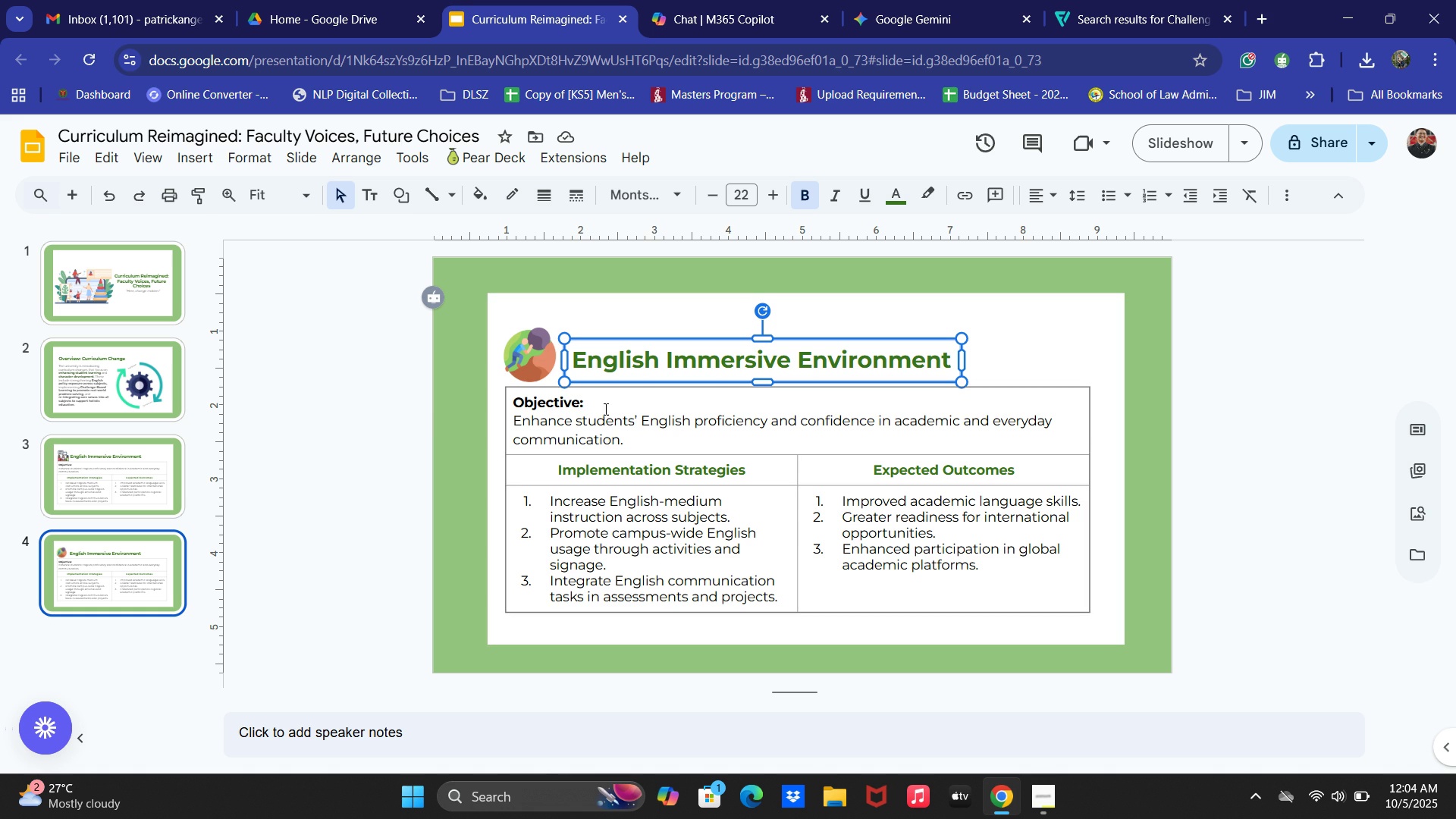 
key(Control+ControlLeft)
 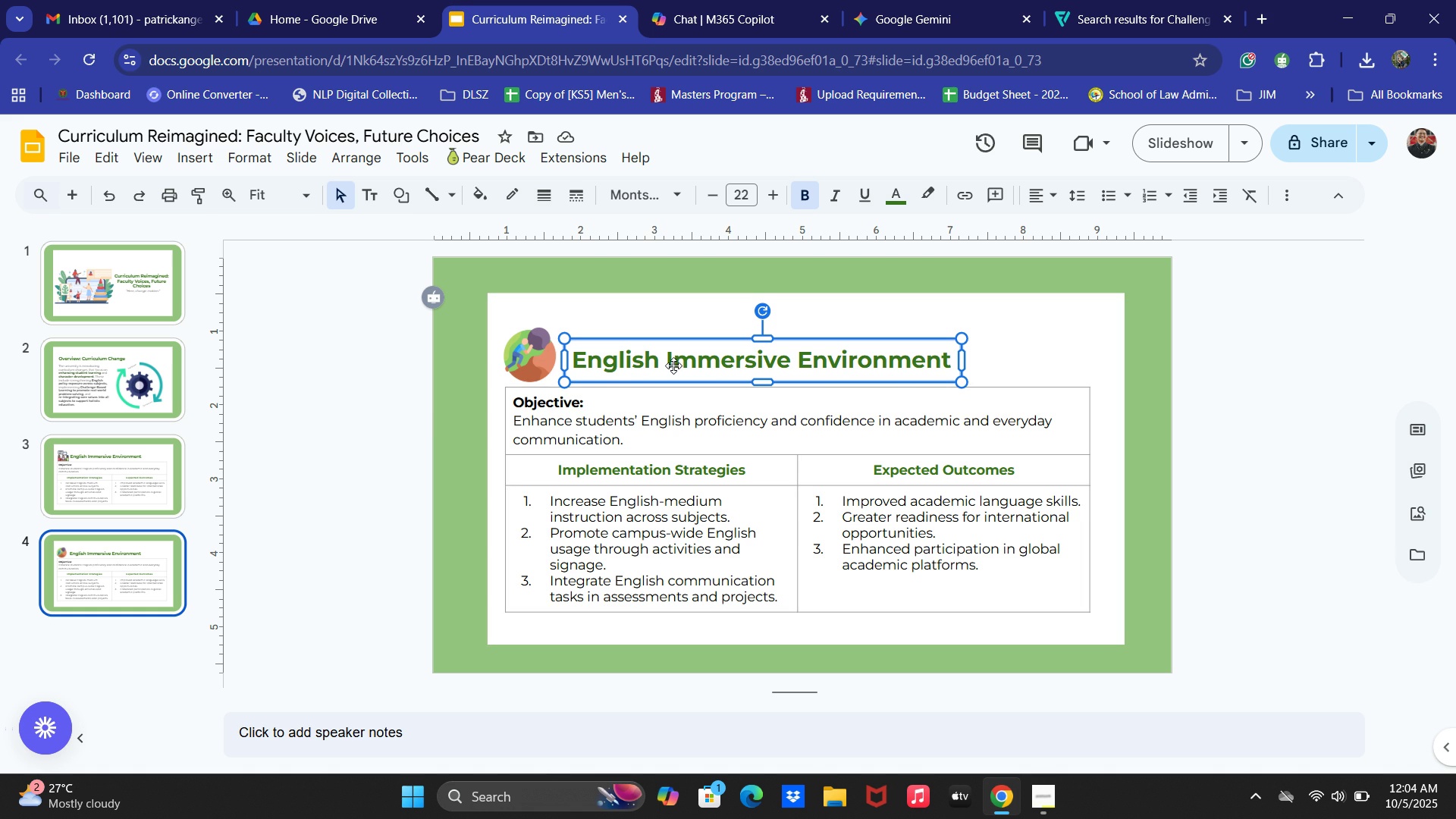 
left_click([673, 366])